 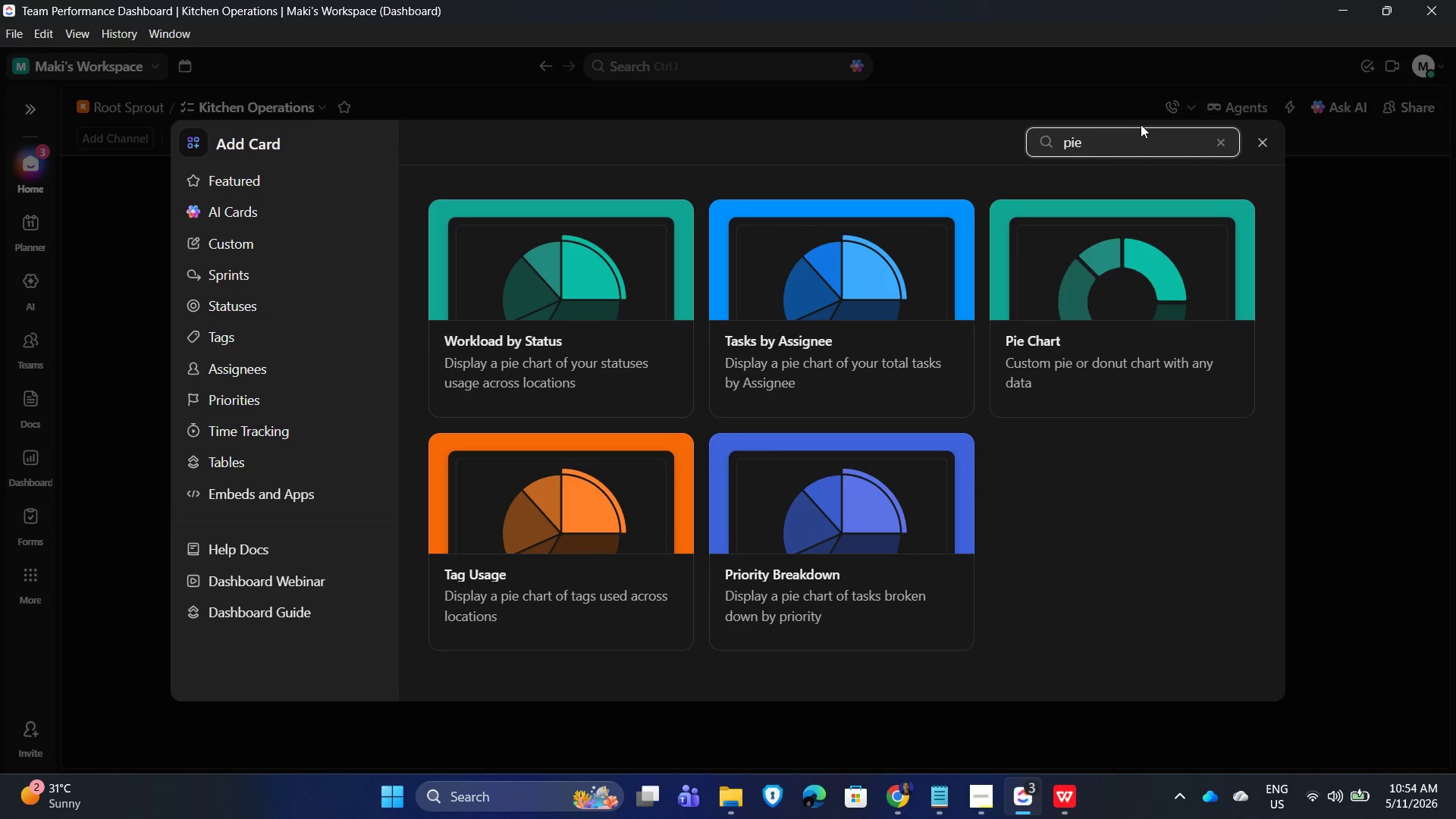 
left_click([1148, 347])
 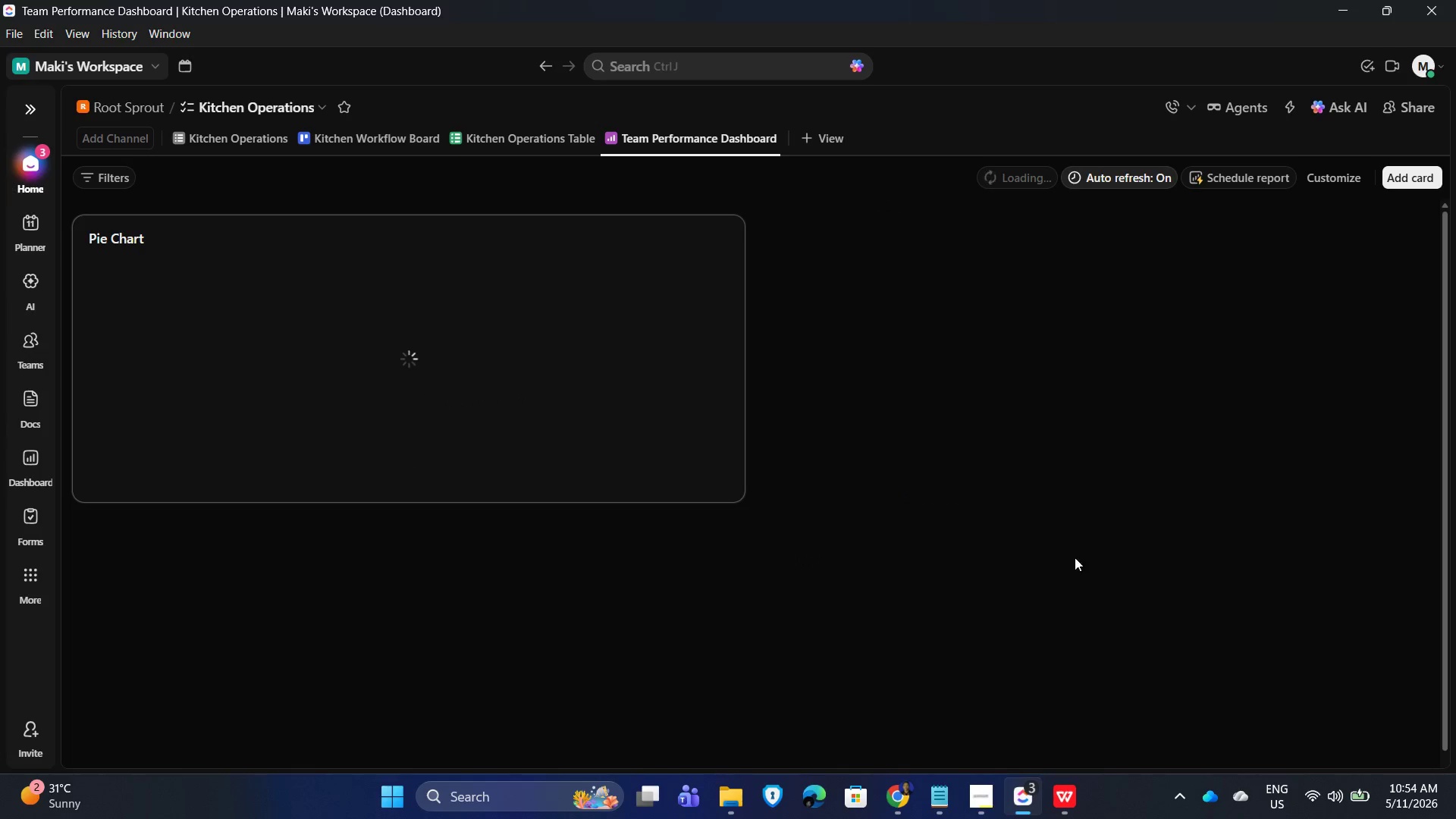 
key(Space)
 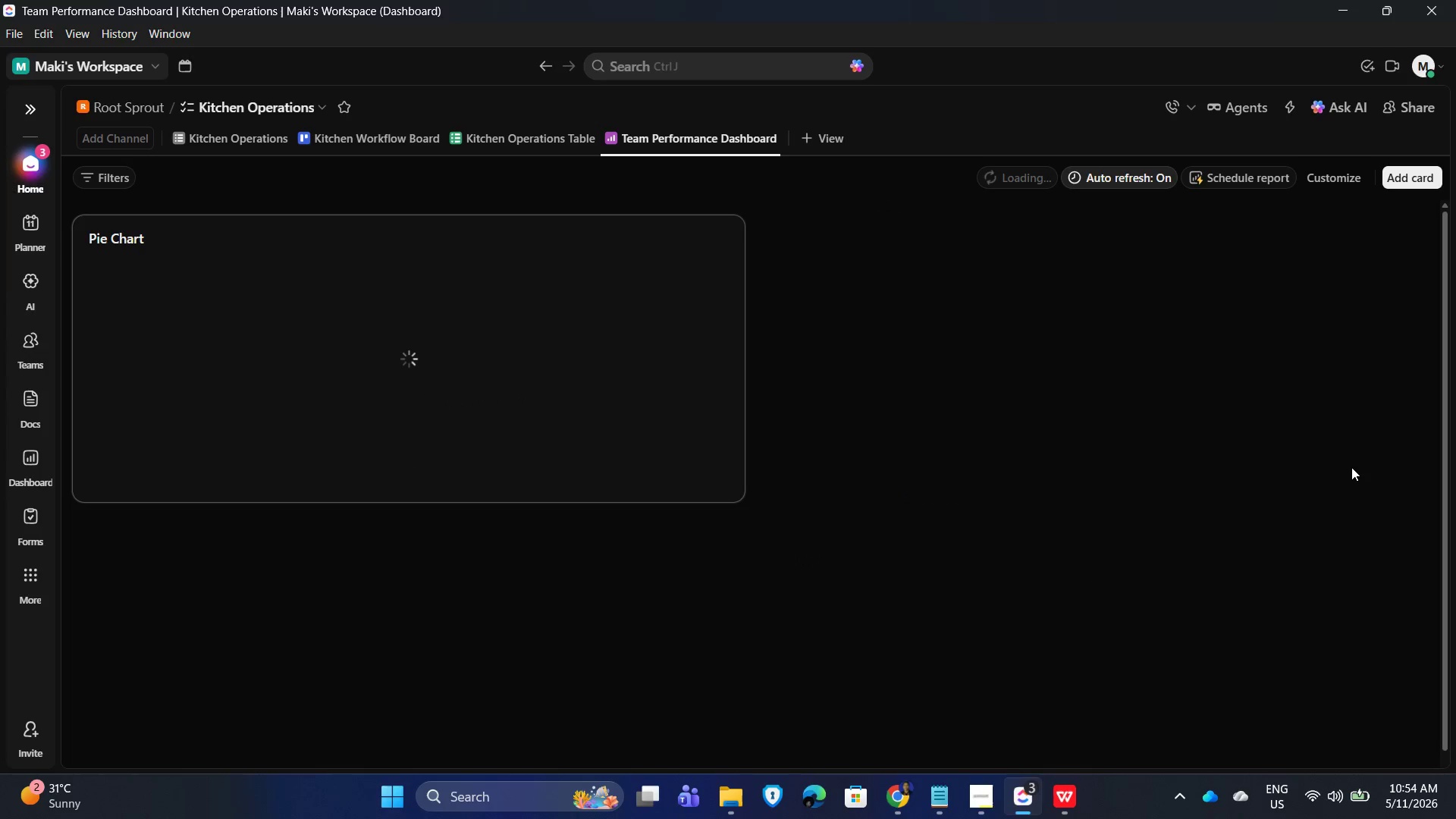 
key(Alt+Tab)
 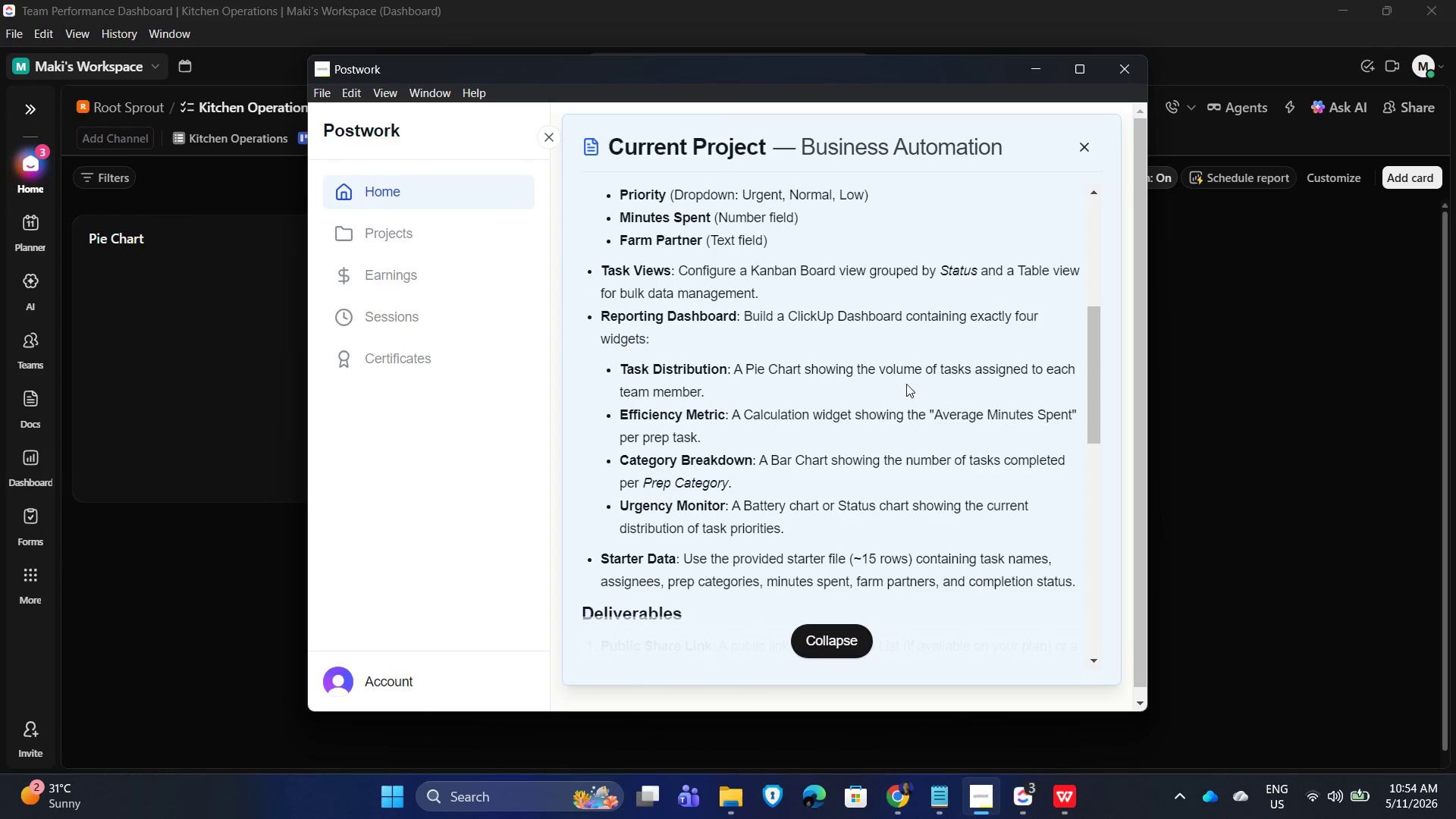 
wait(8.55)
 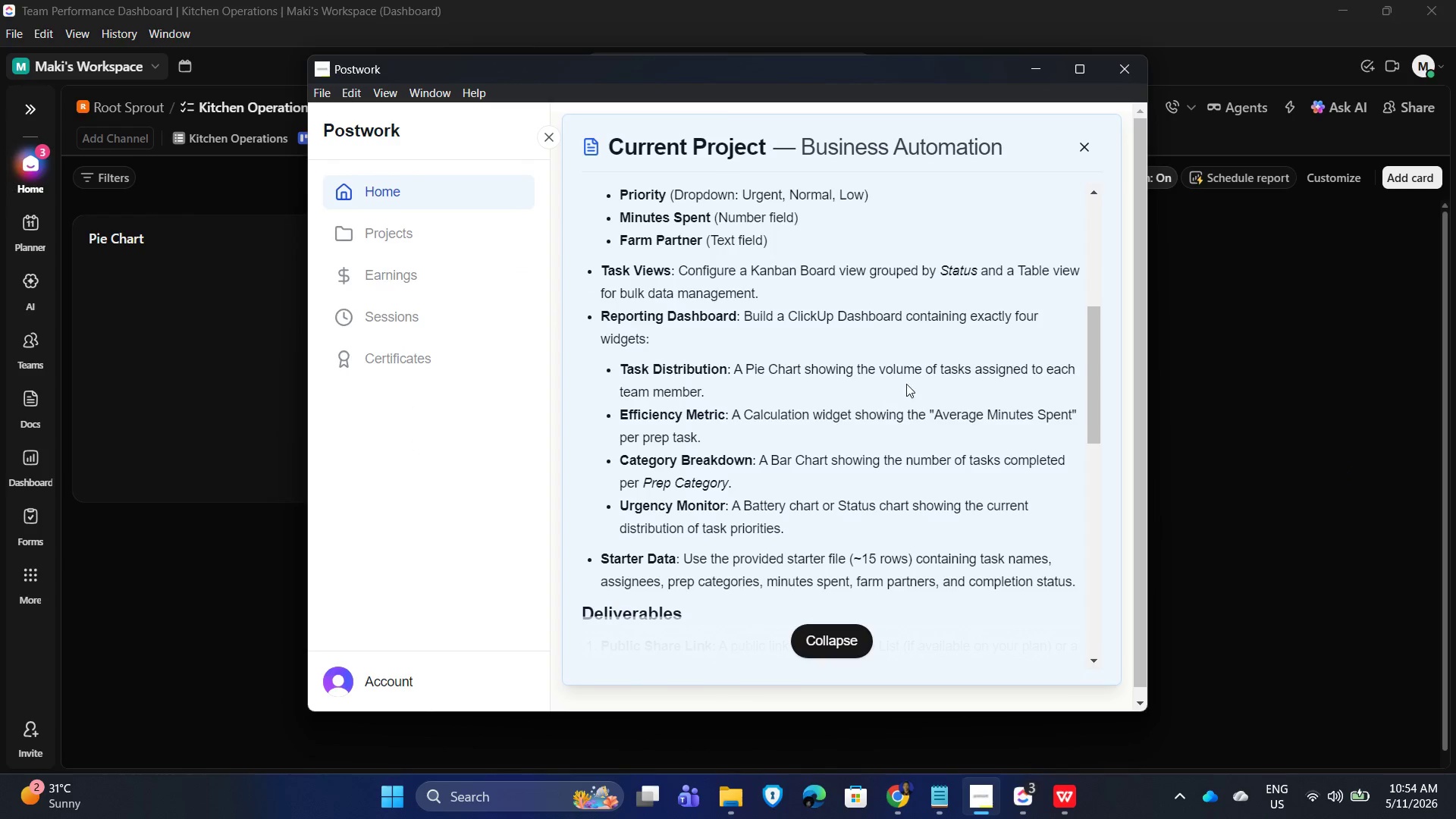 
left_click([695, 237])
 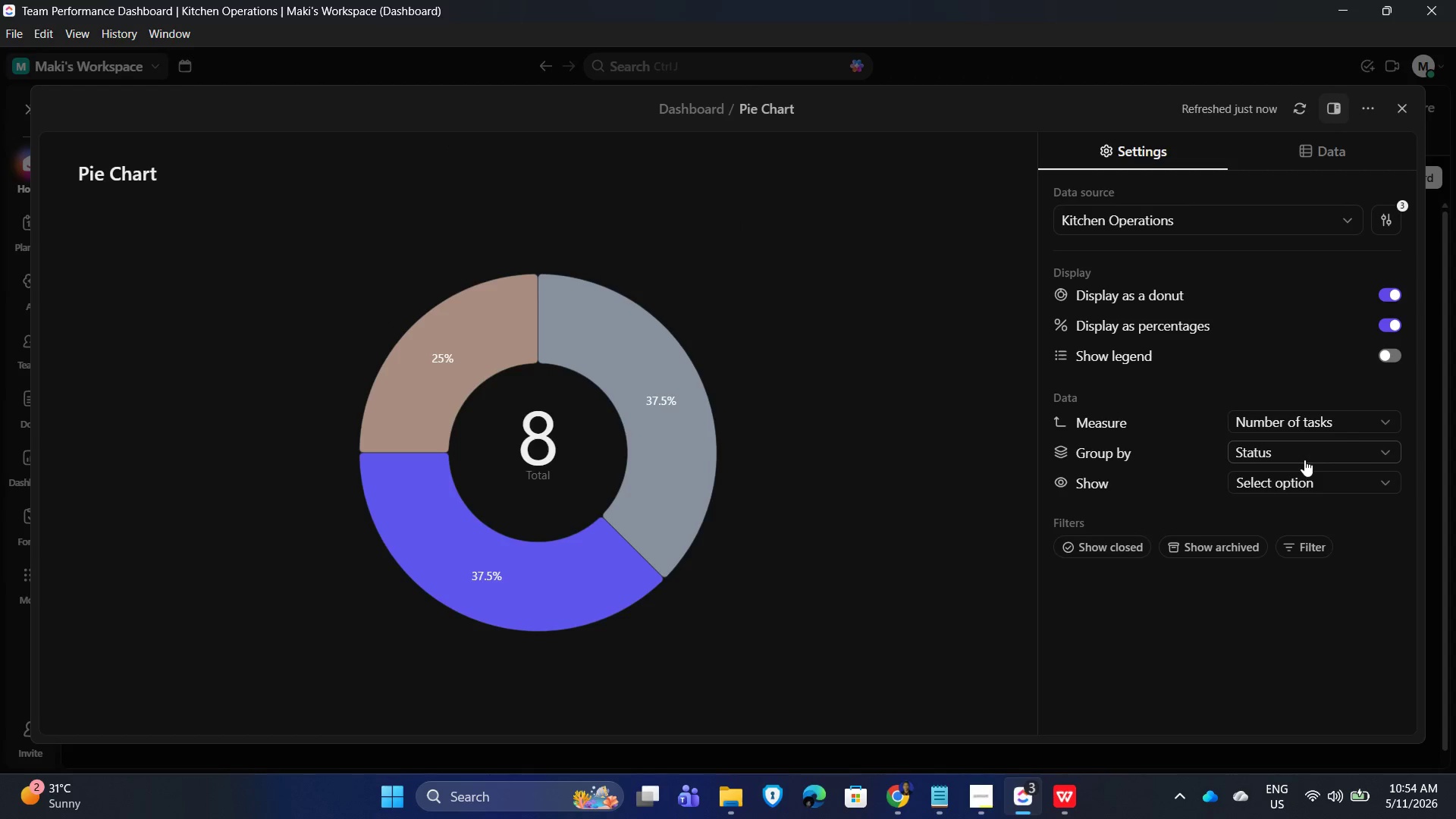 
left_click([1304, 460])
 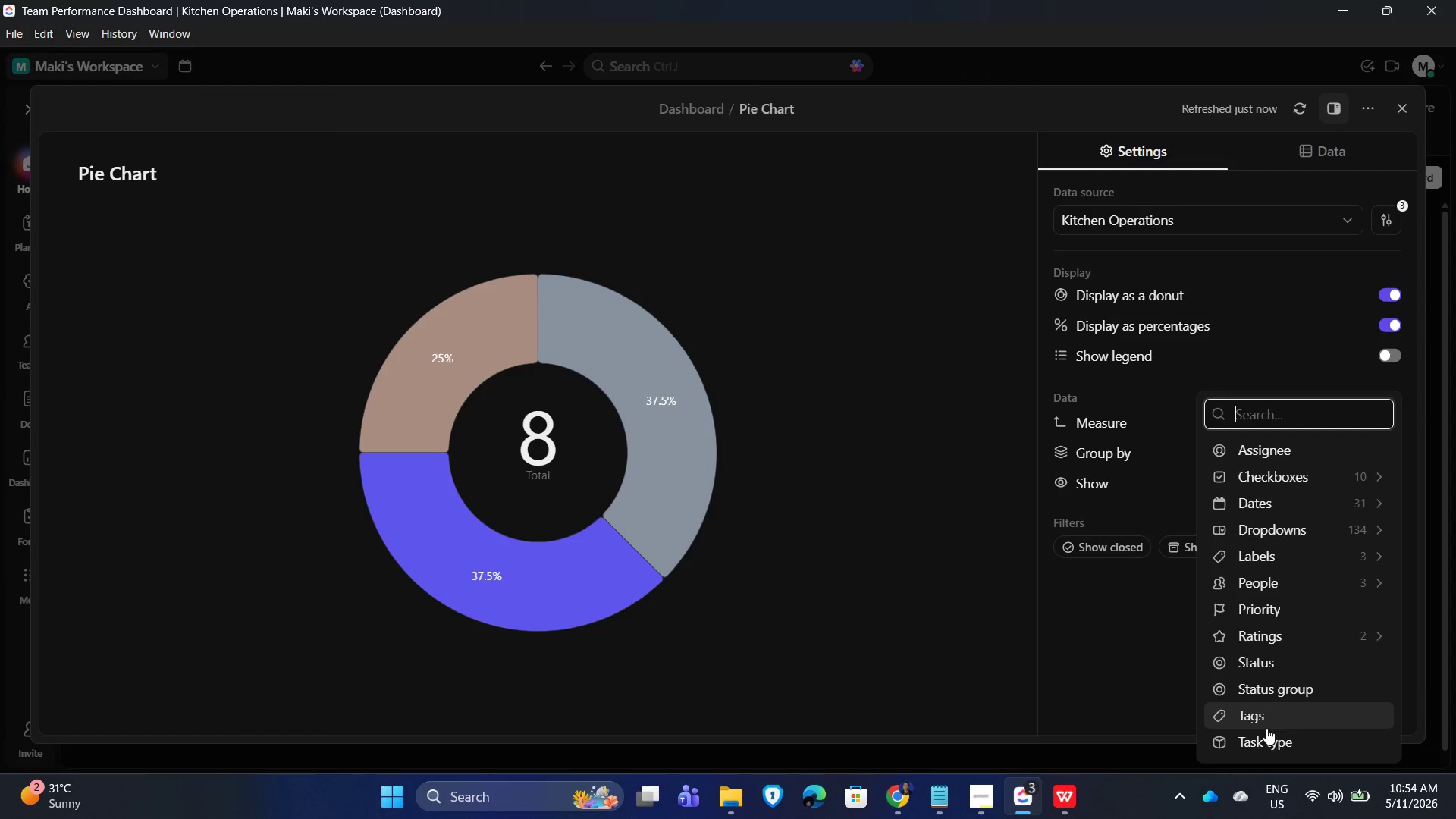 
scroll: coordinate [1288, 674], scroll_direction: down, amount: 3.0
 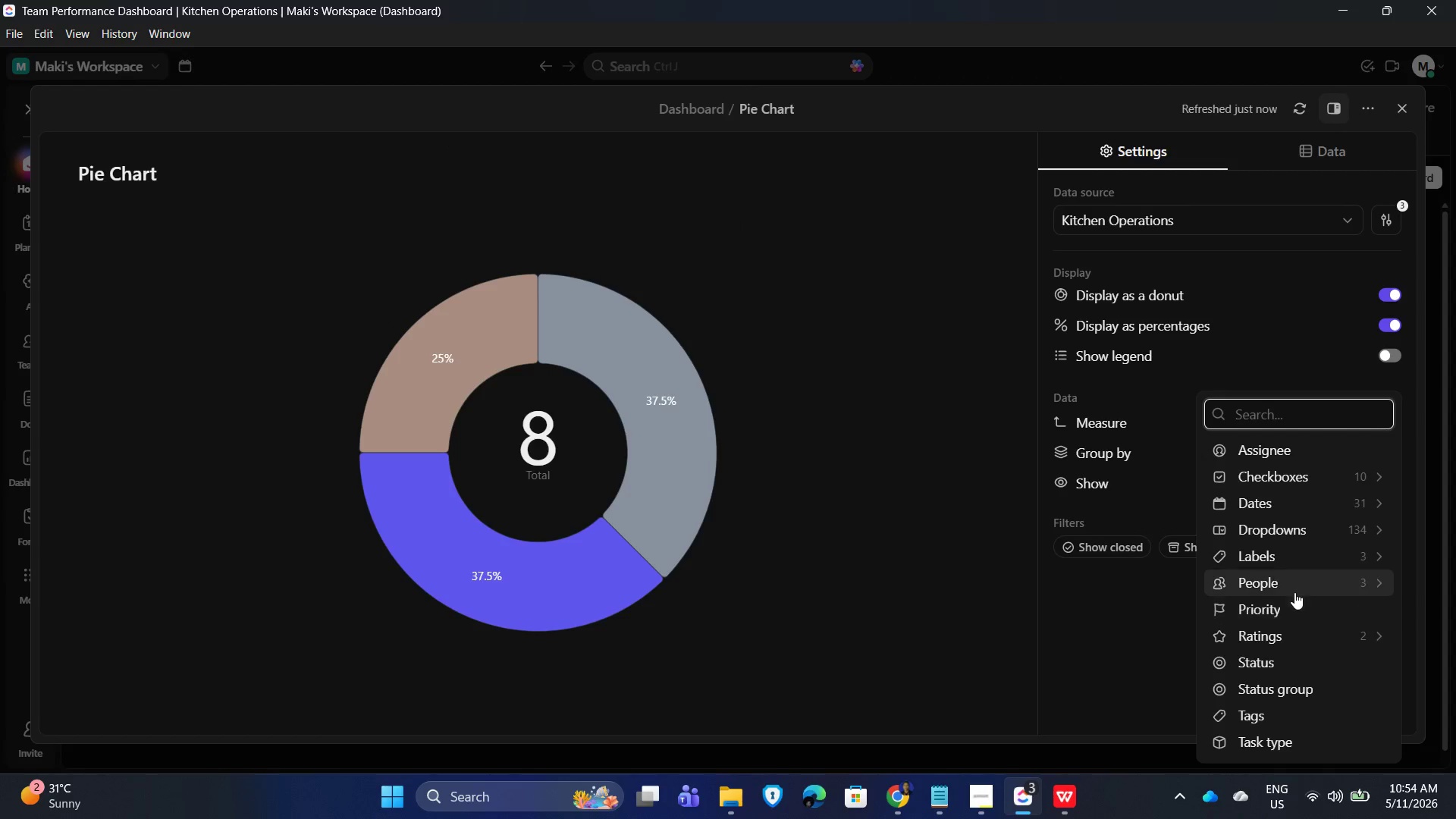 
left_click([1294, 589])
 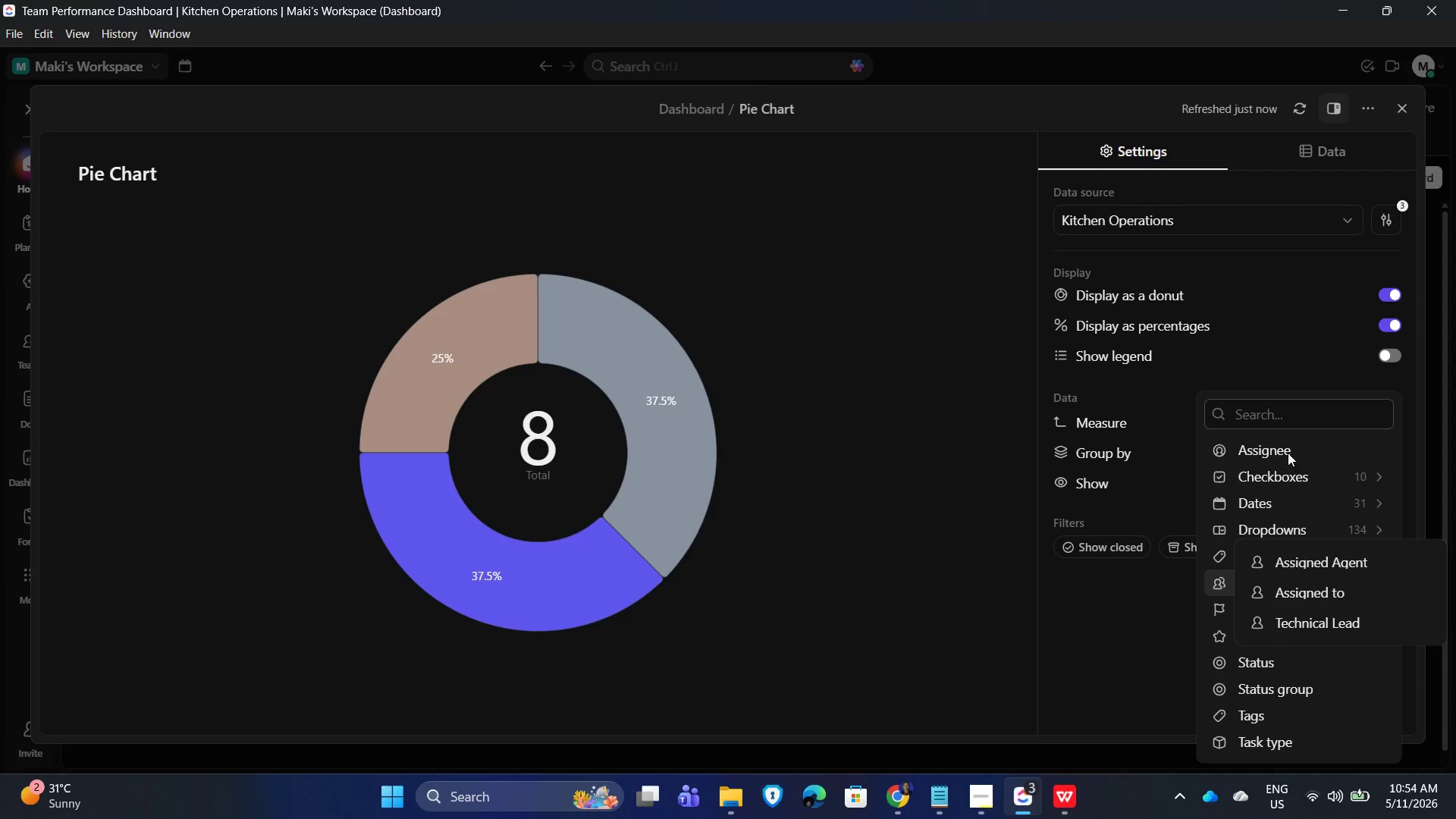 
left_click([1338, 448])
 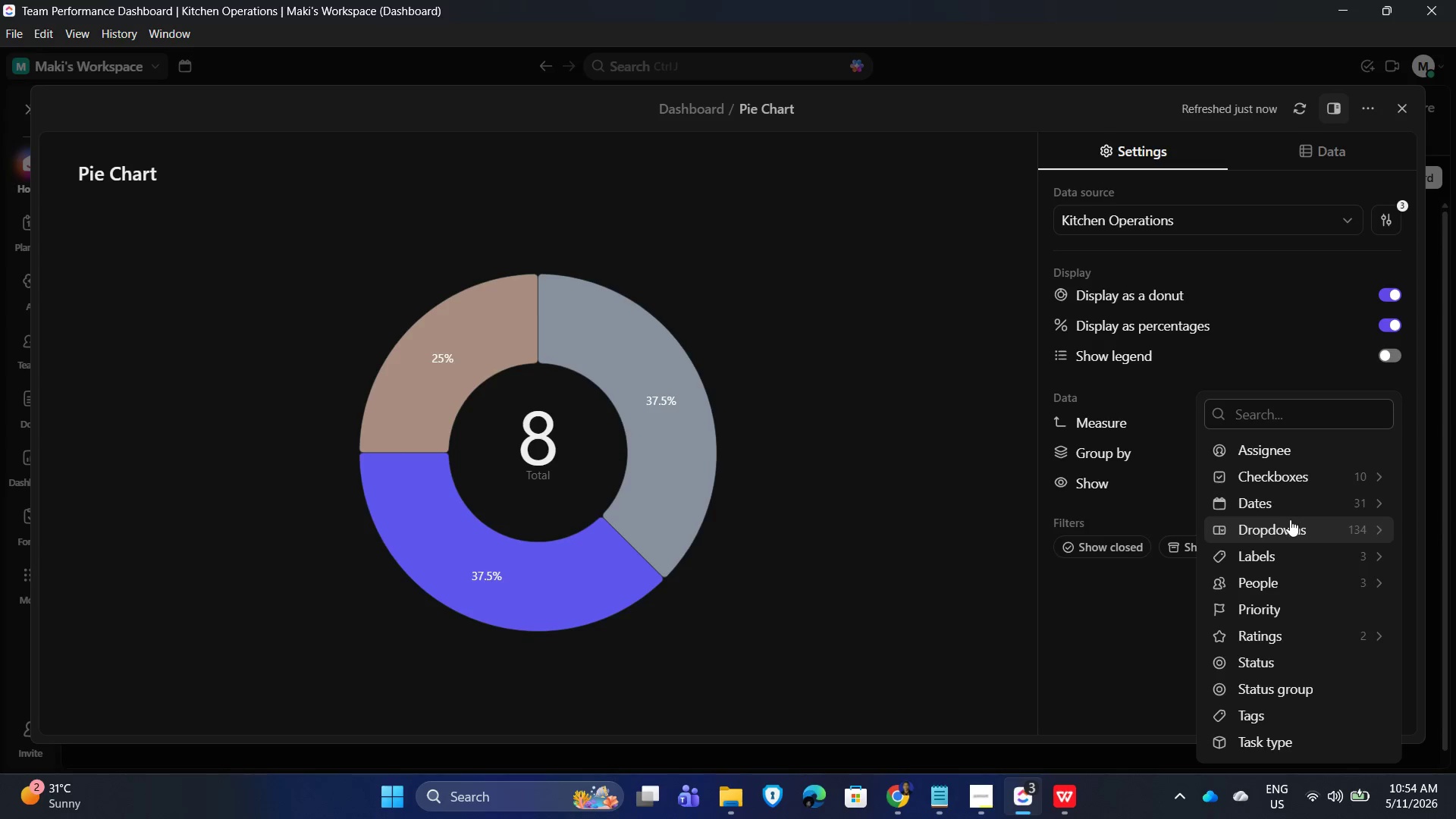 
left_click([1289, 522])
 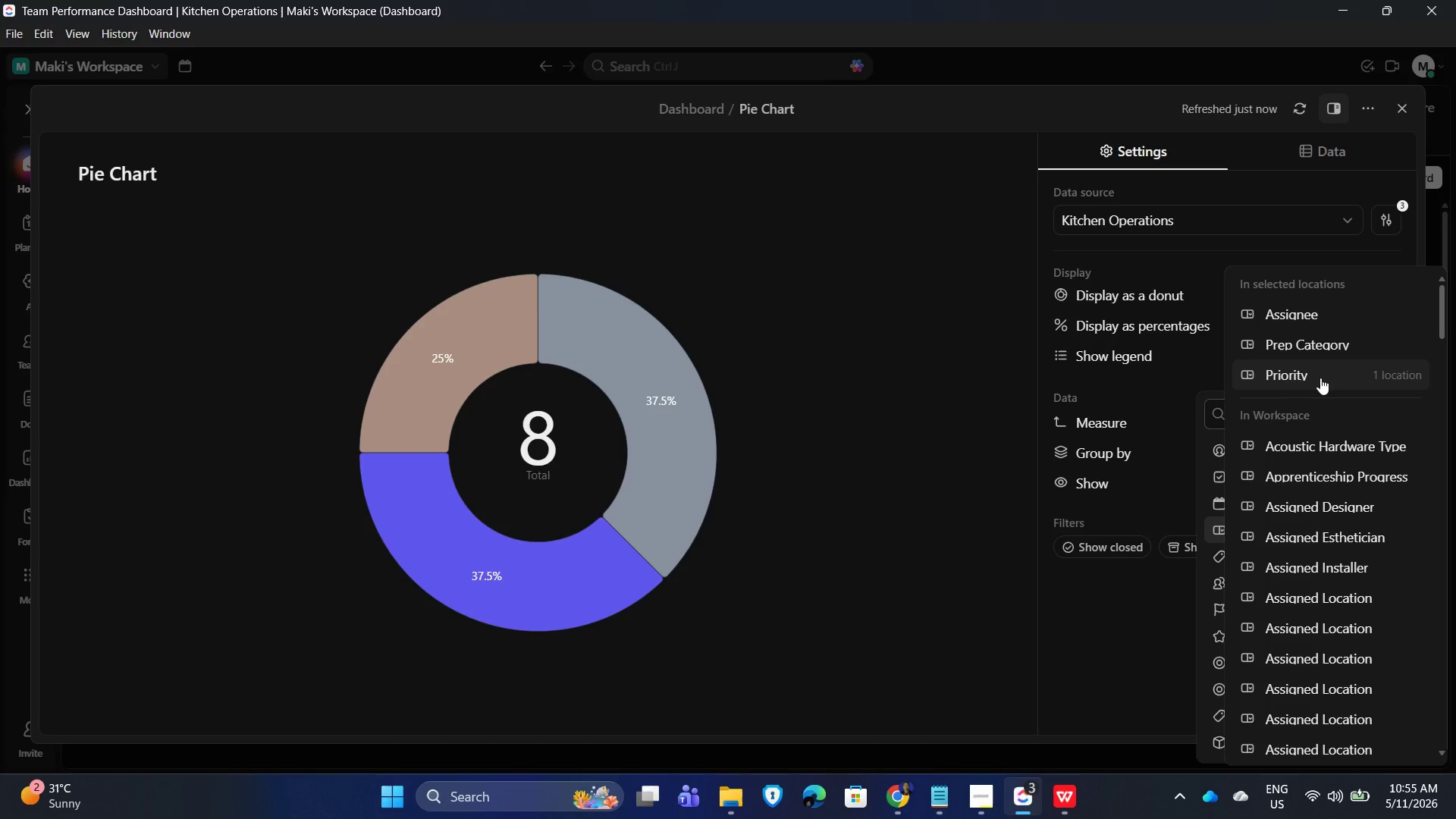 
wait(17.76)
 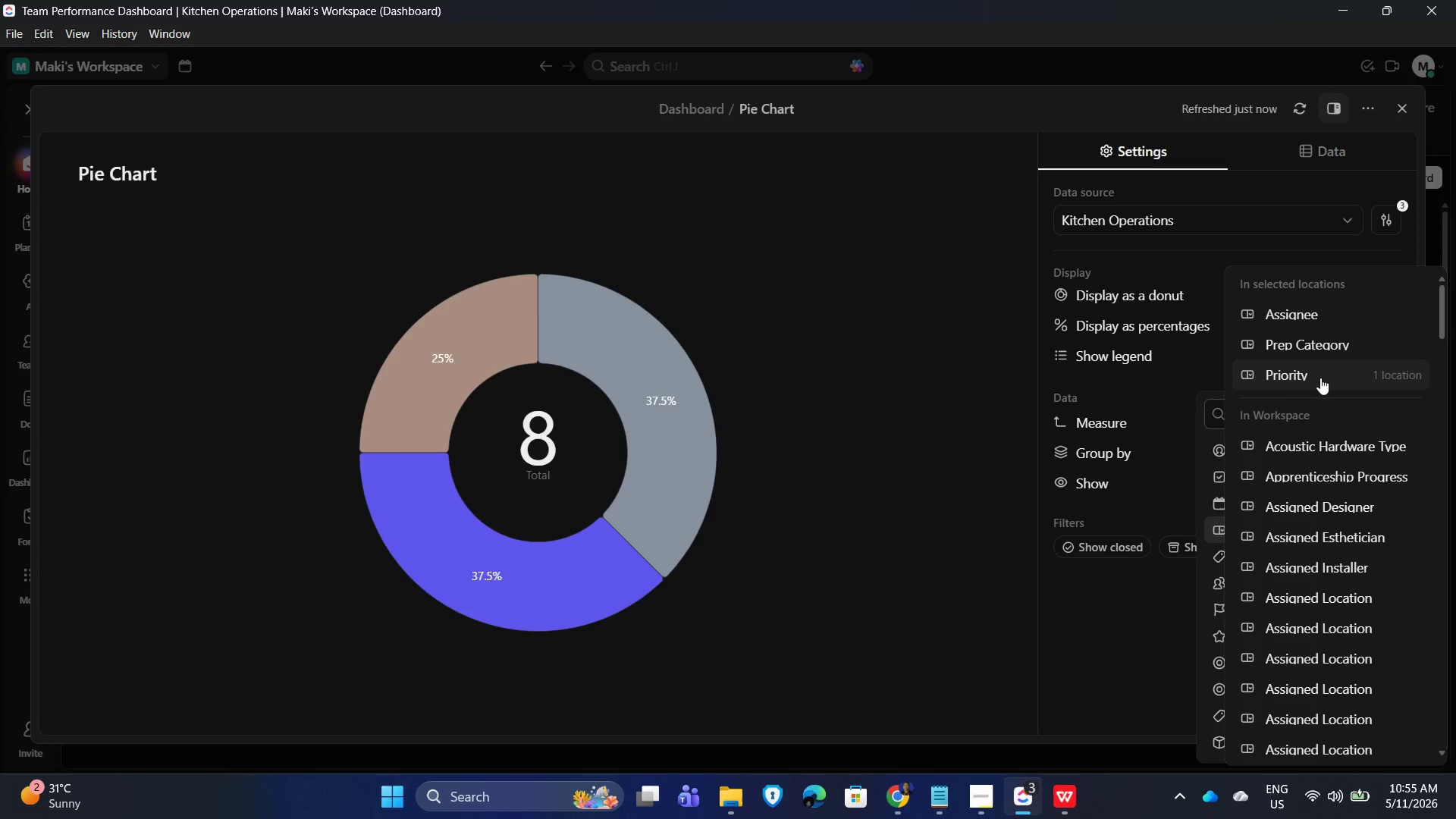 
left_click([1318, 314])
 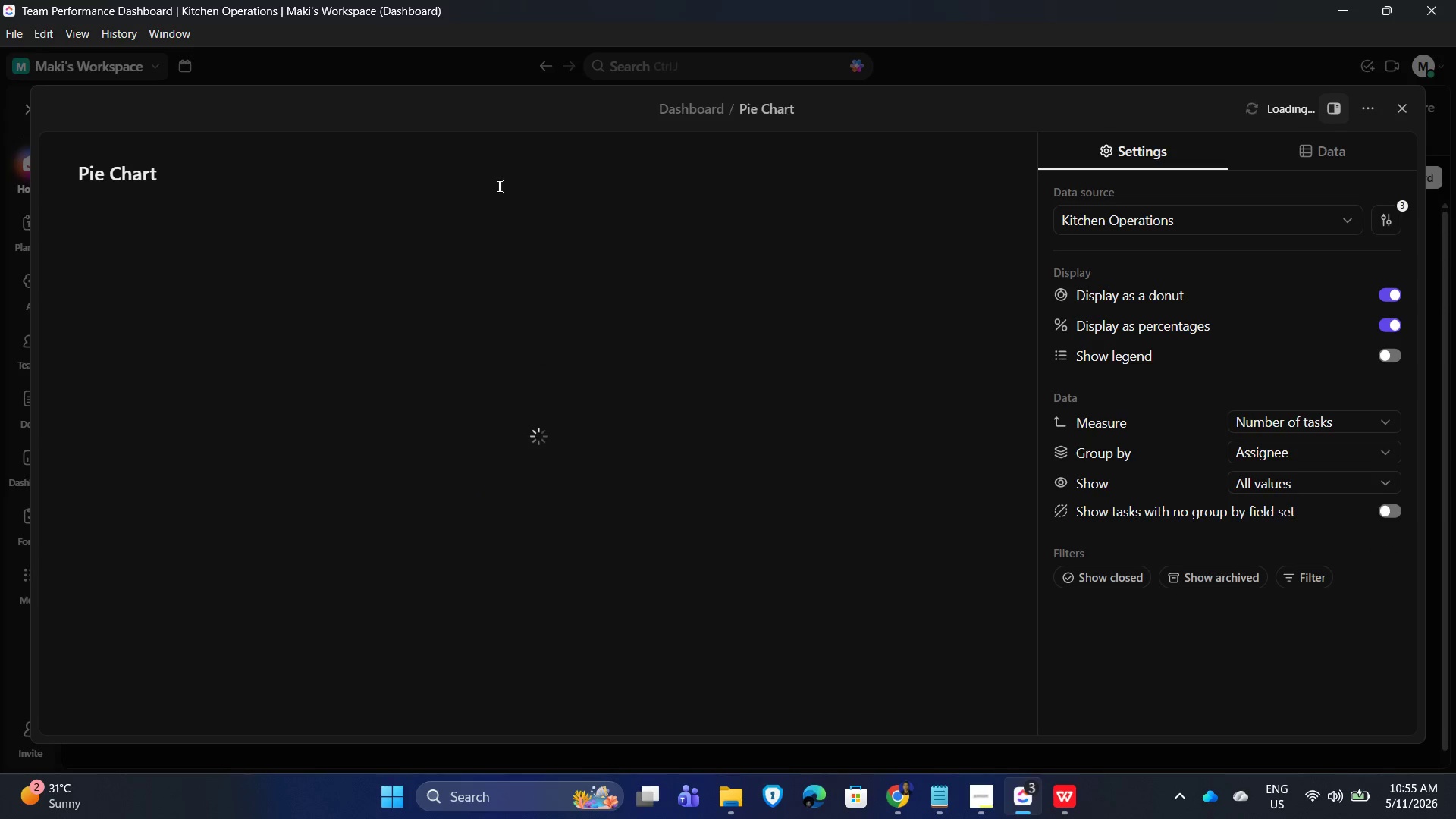 
left_click([178, 179])
 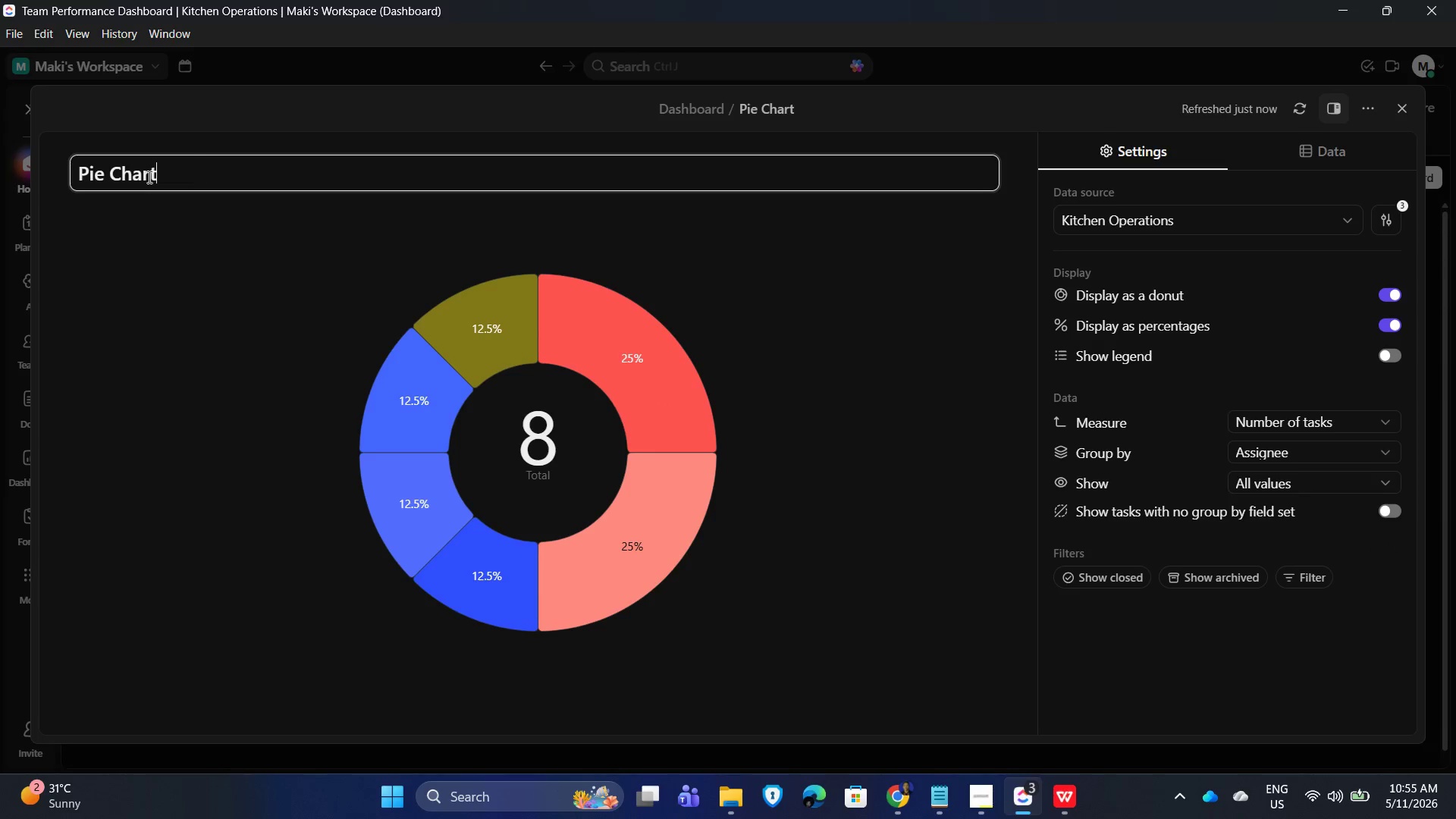 
left_click_drag(start_coordinate=[202, 173], to_coordinate=[53, 180])
 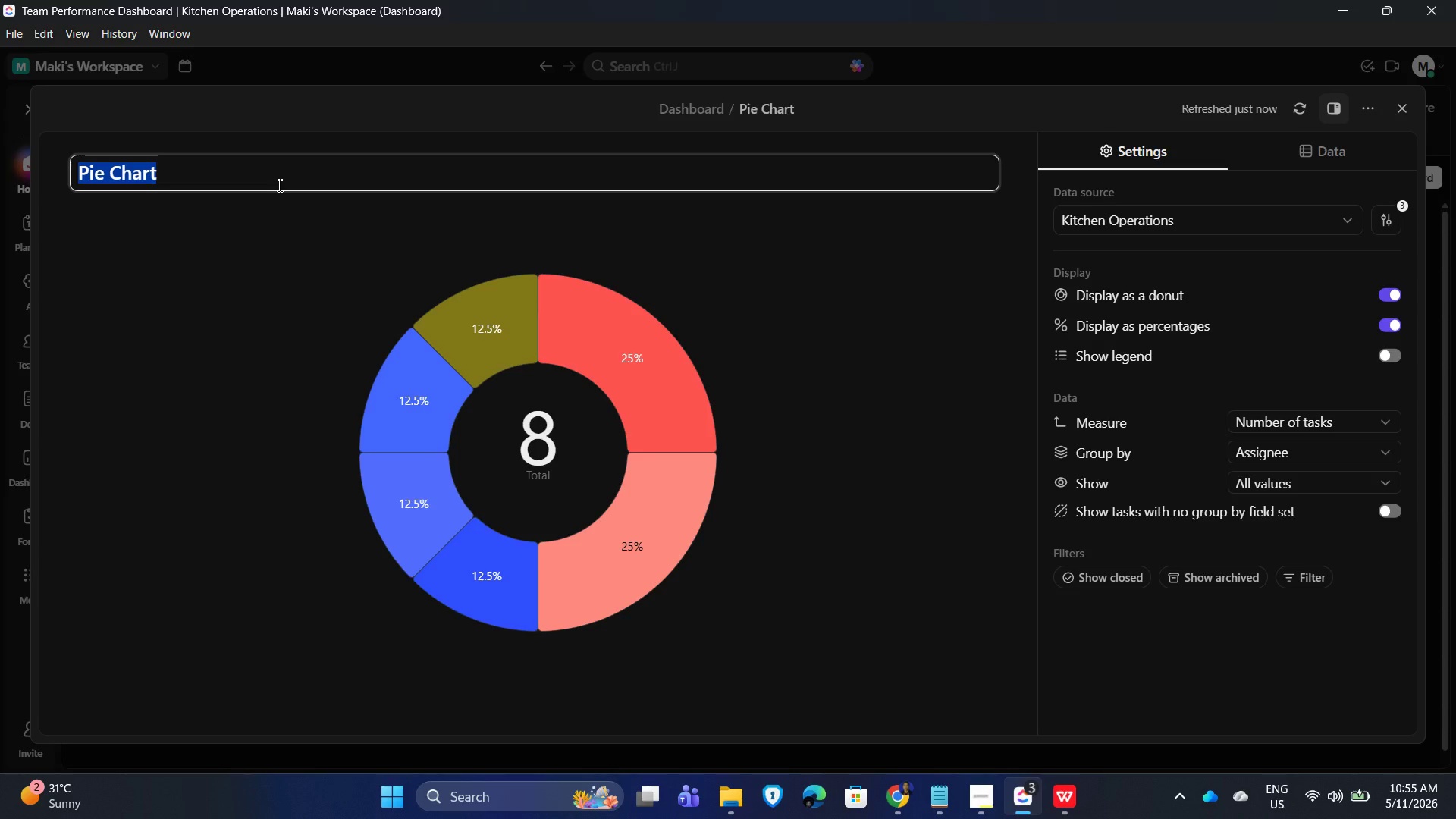 
type(Task Distribution)
 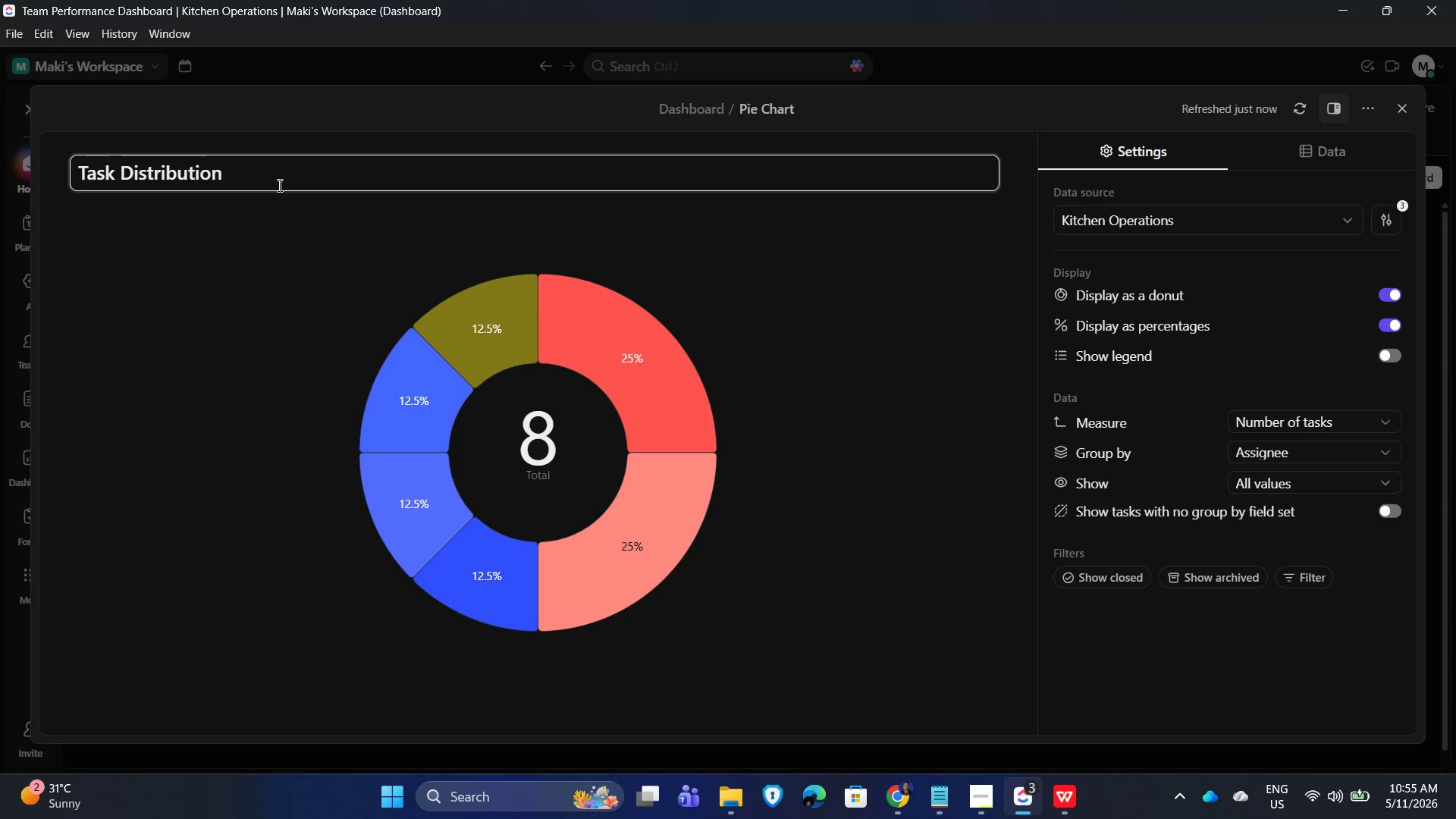 
wait(11.28)
 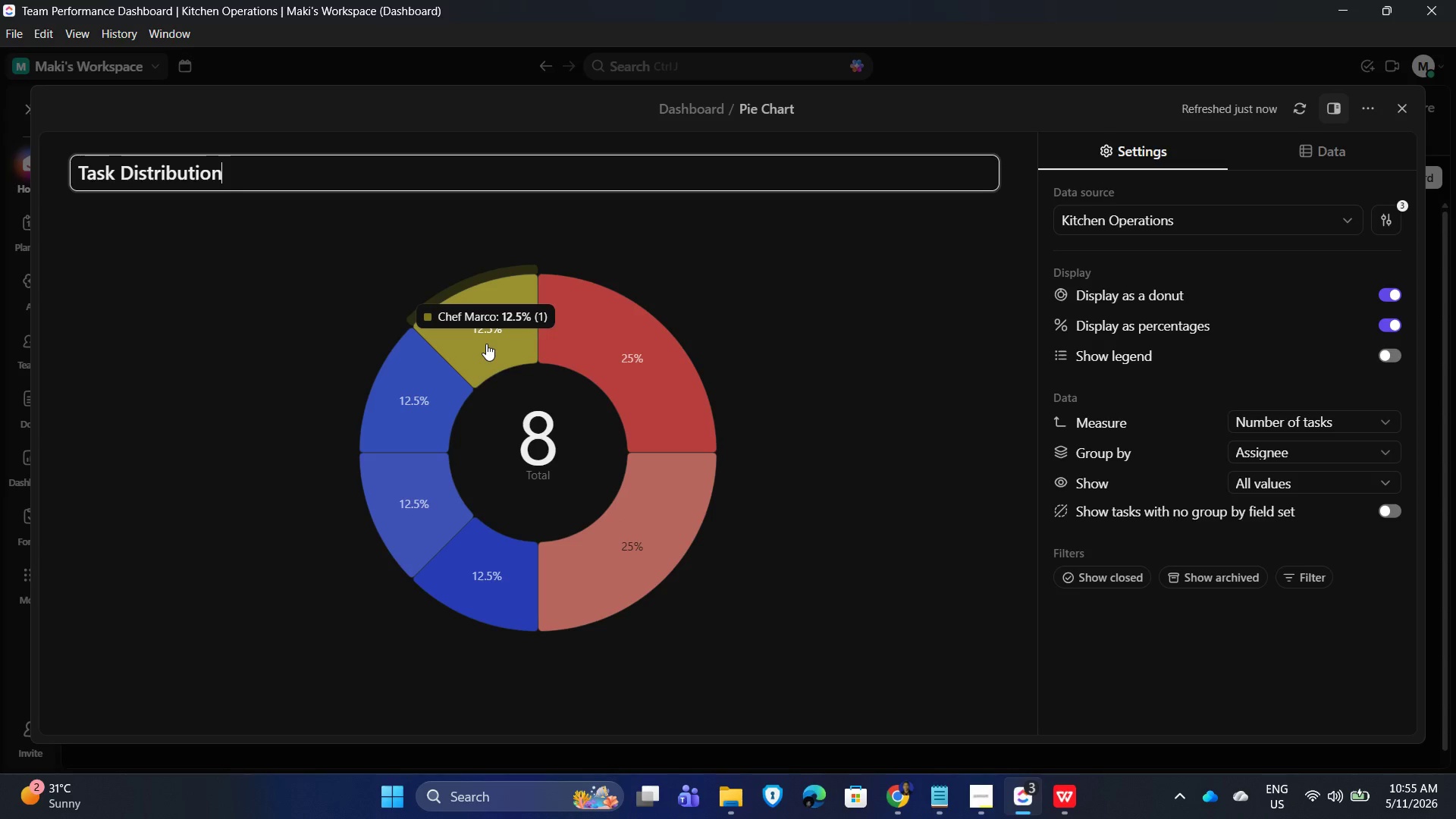 
left_click([1385, 362])
 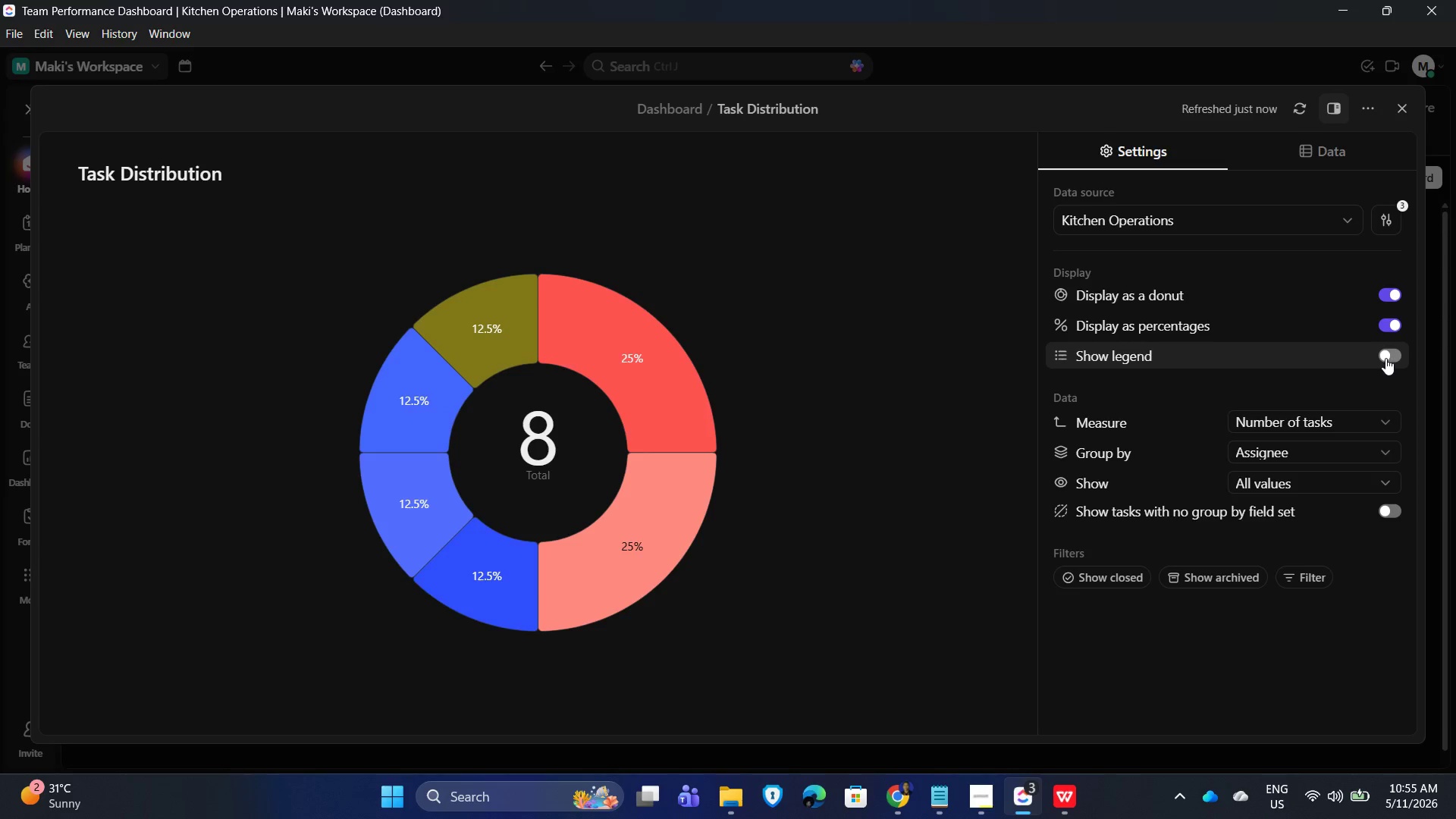 
left_click([1385, 358])
 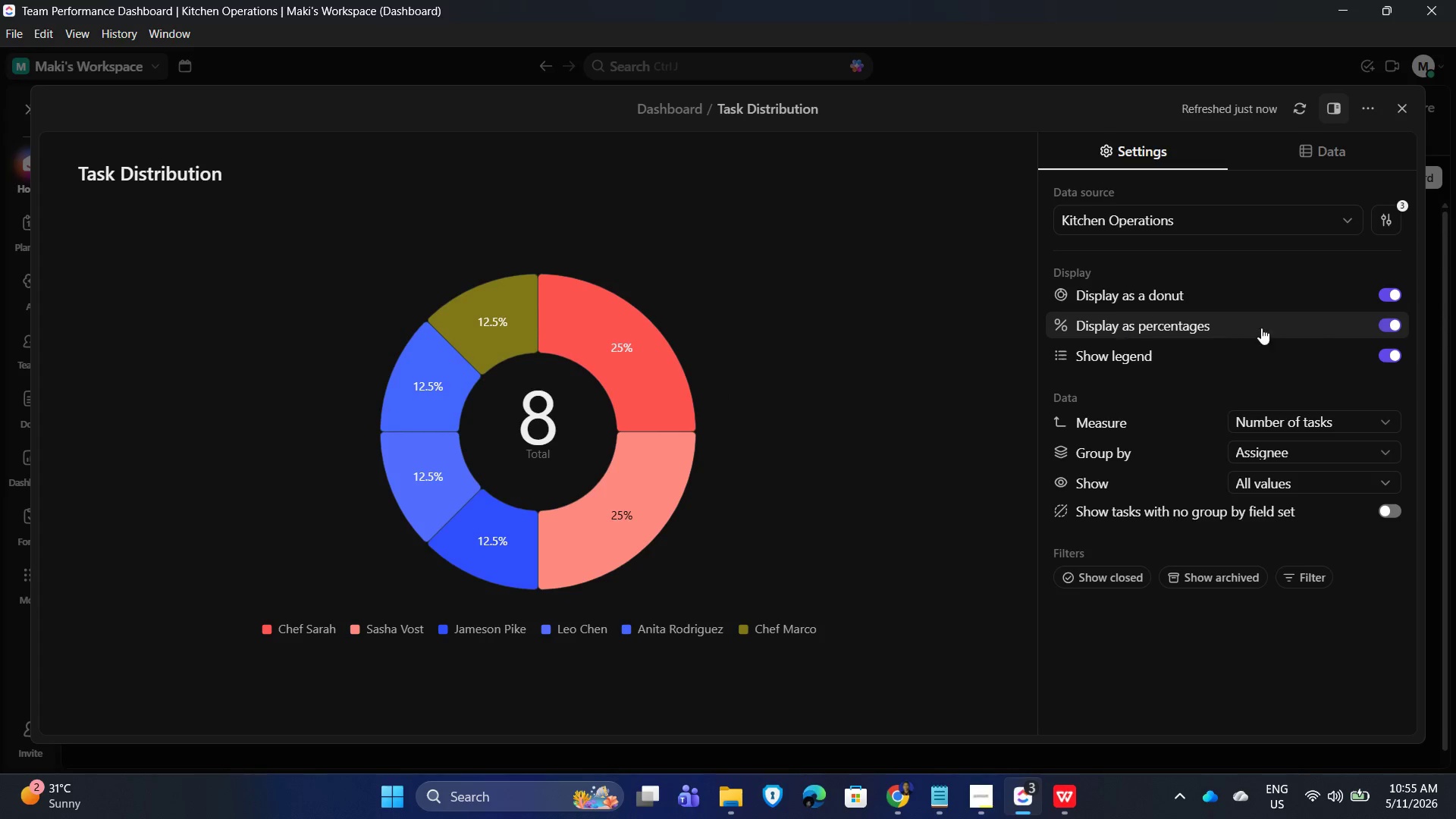 
left_click([1377, 323])
 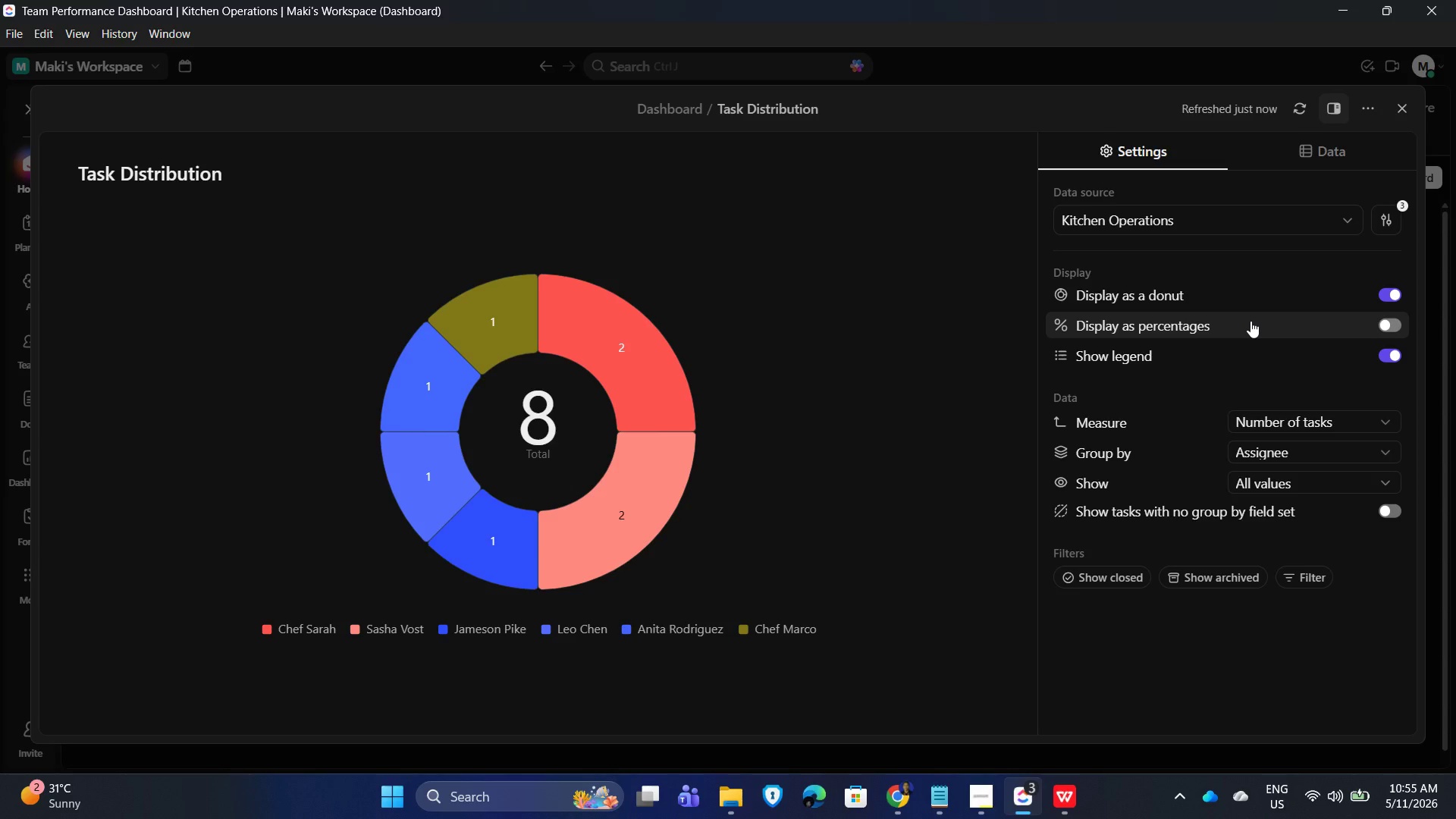 
wait(6.69)
 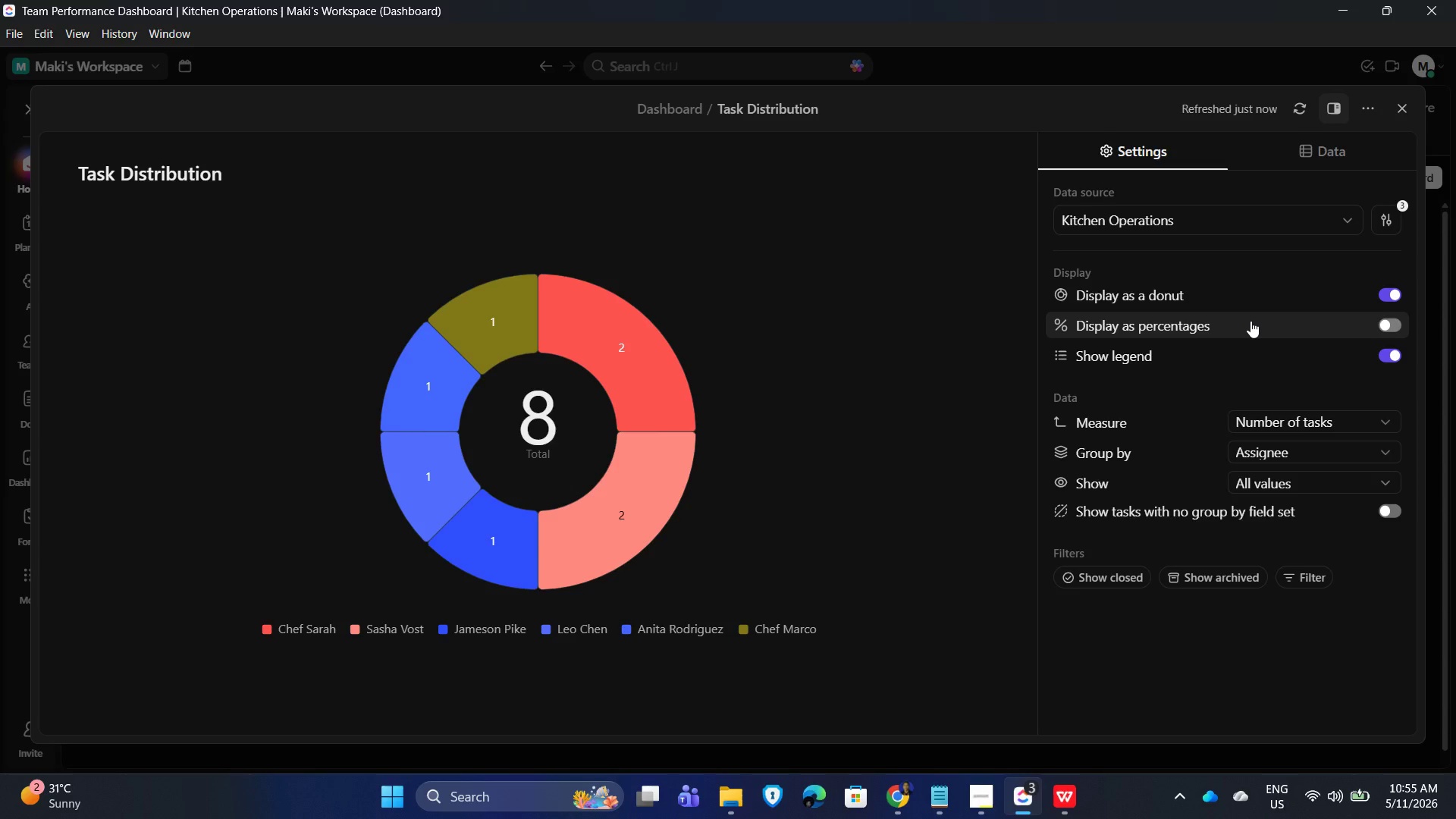 
left_click([983, 801])